 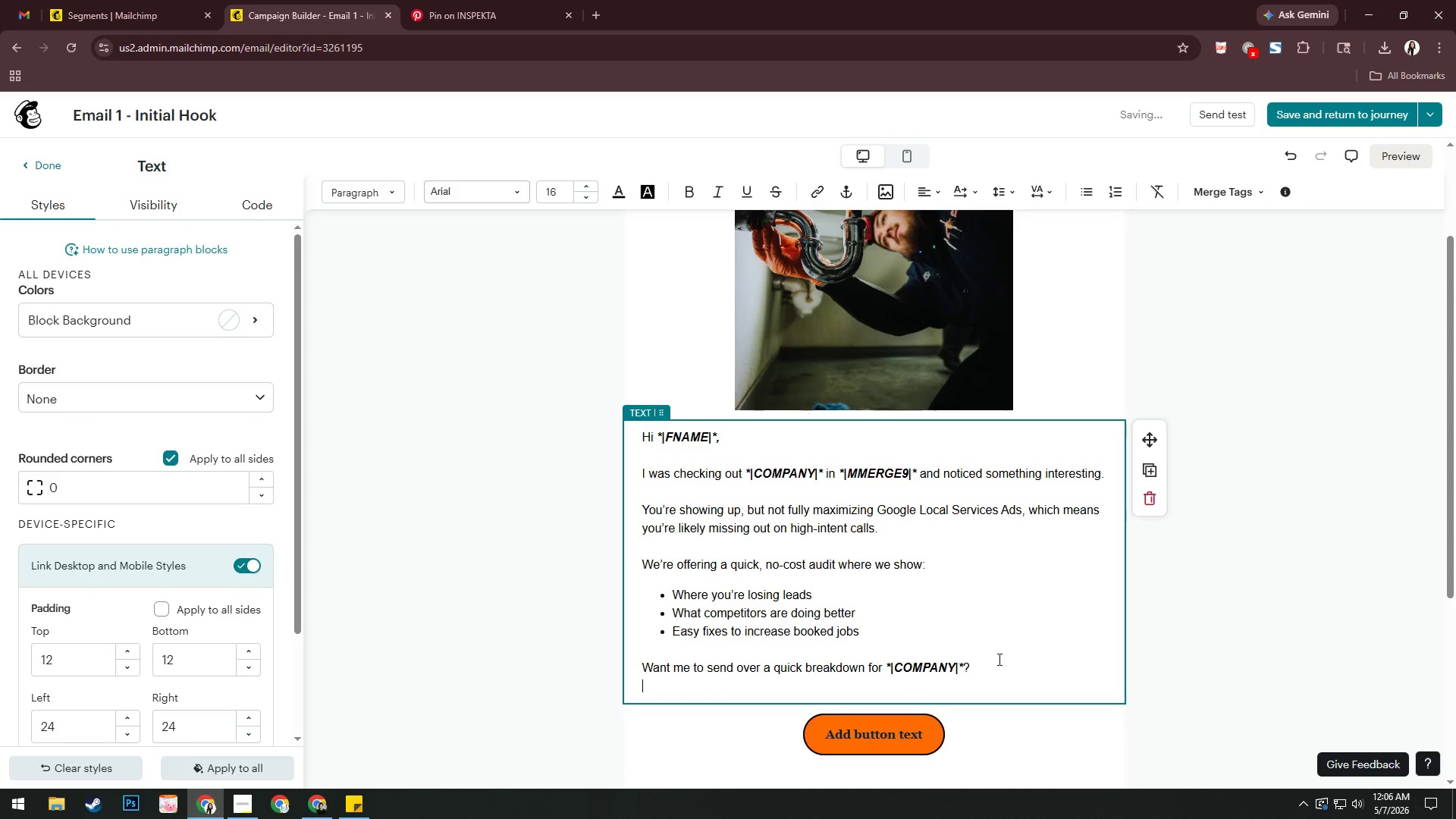 
key(Enter)
 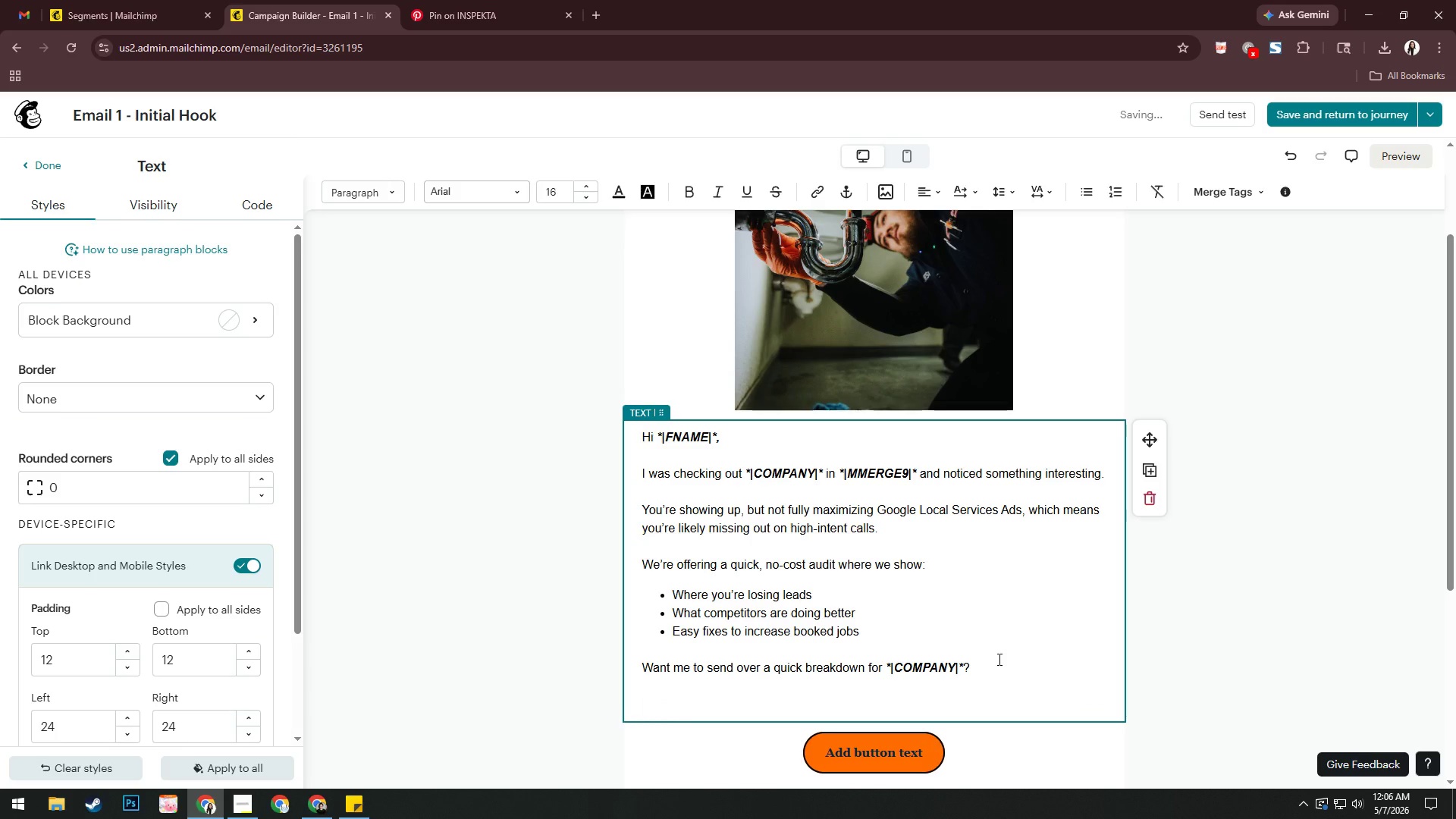 
type([Yes, send my audit])
 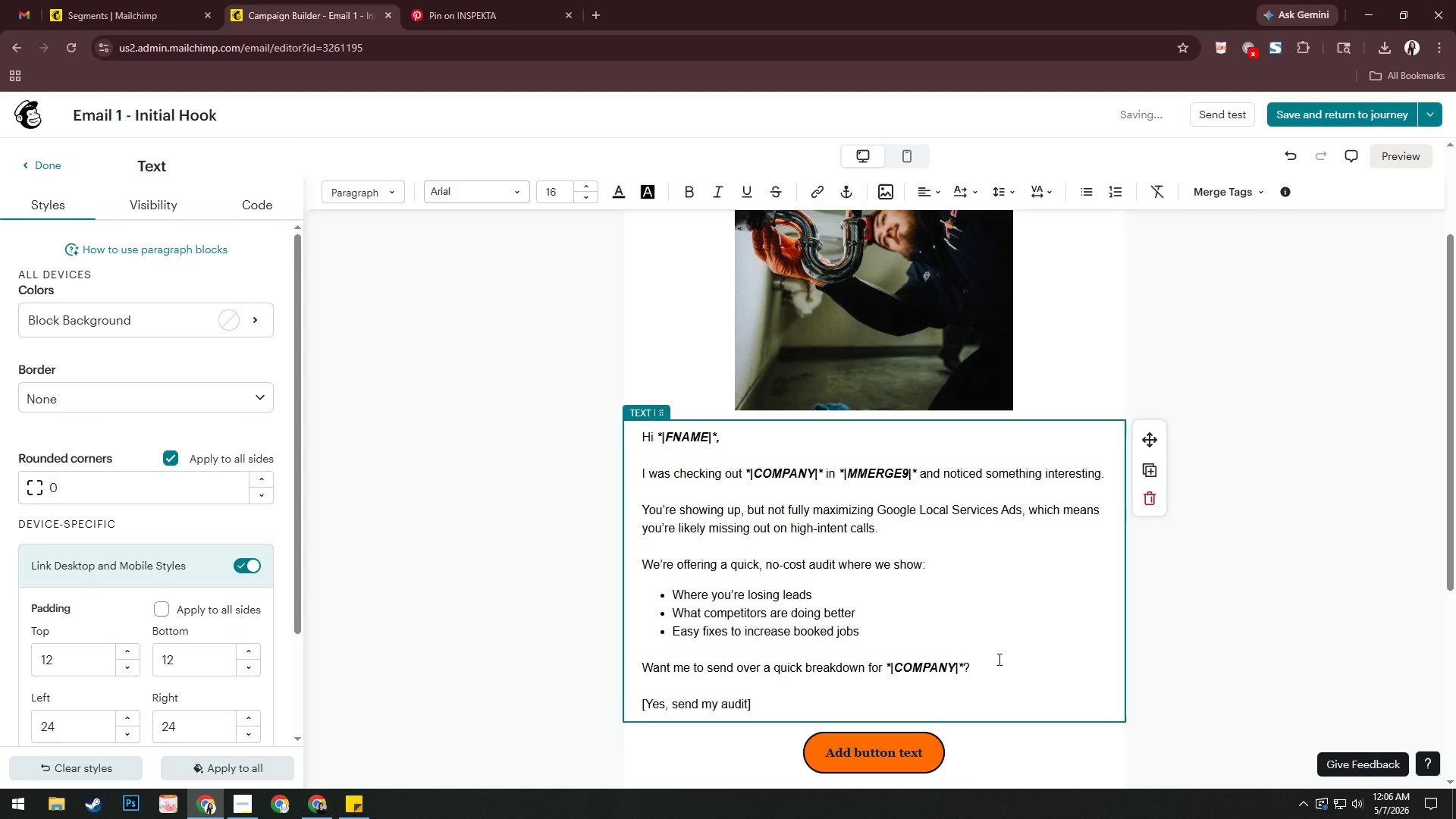 
left_click_drag(start_coordinate=[758, 704], to_coordinate=[638, 705])
 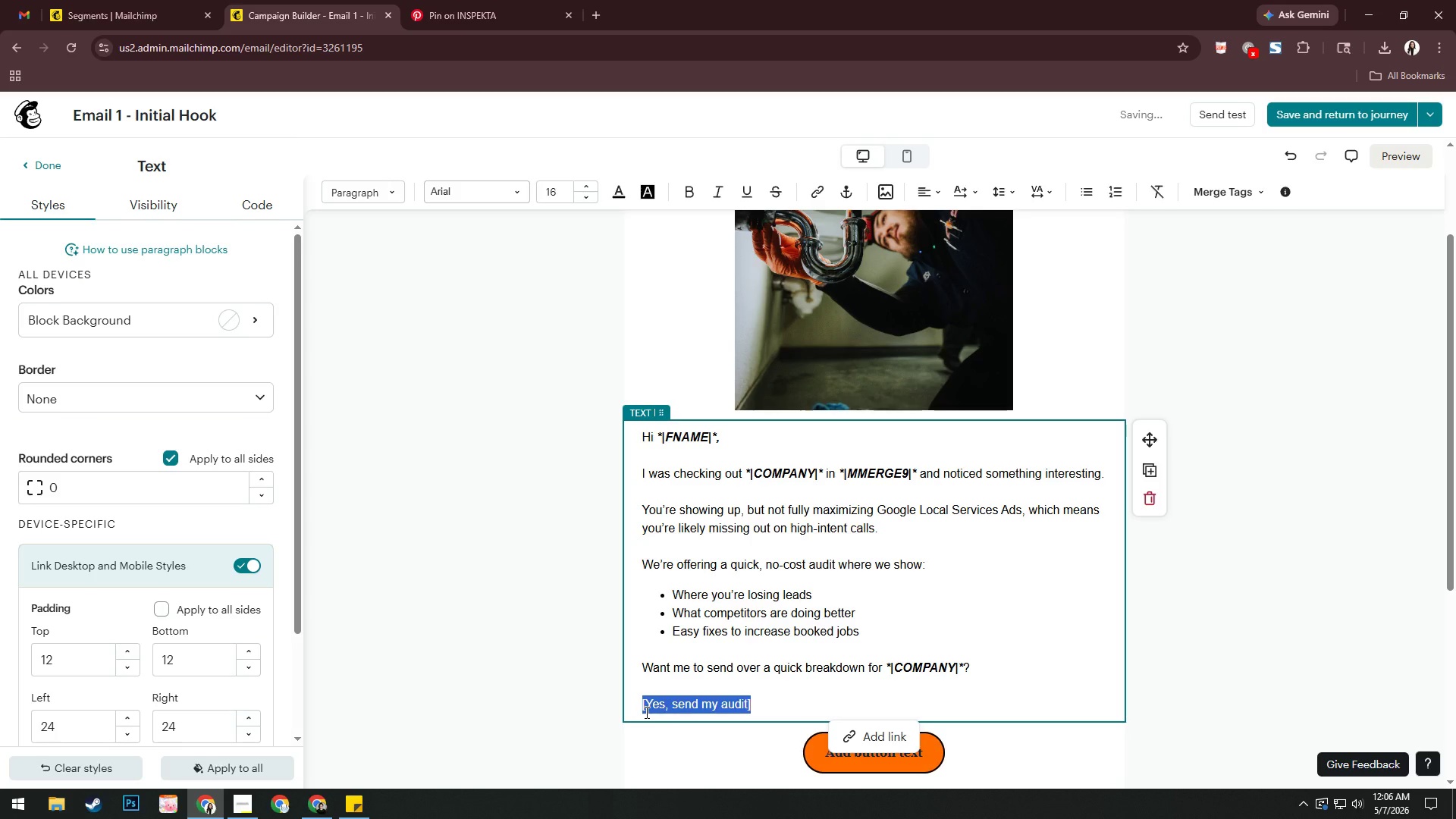 
key(Control+U)
 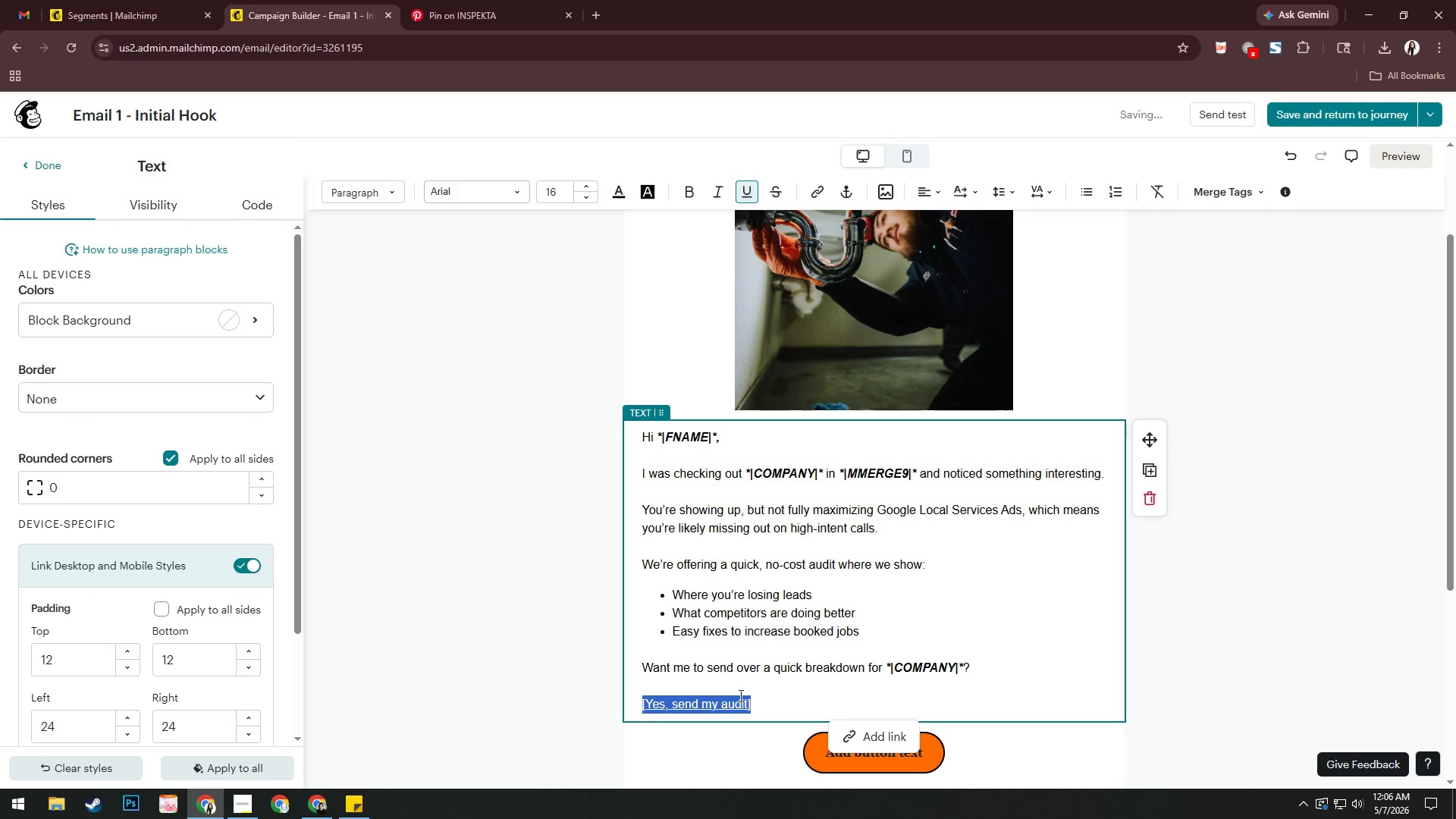 
left_click([770, 701])
 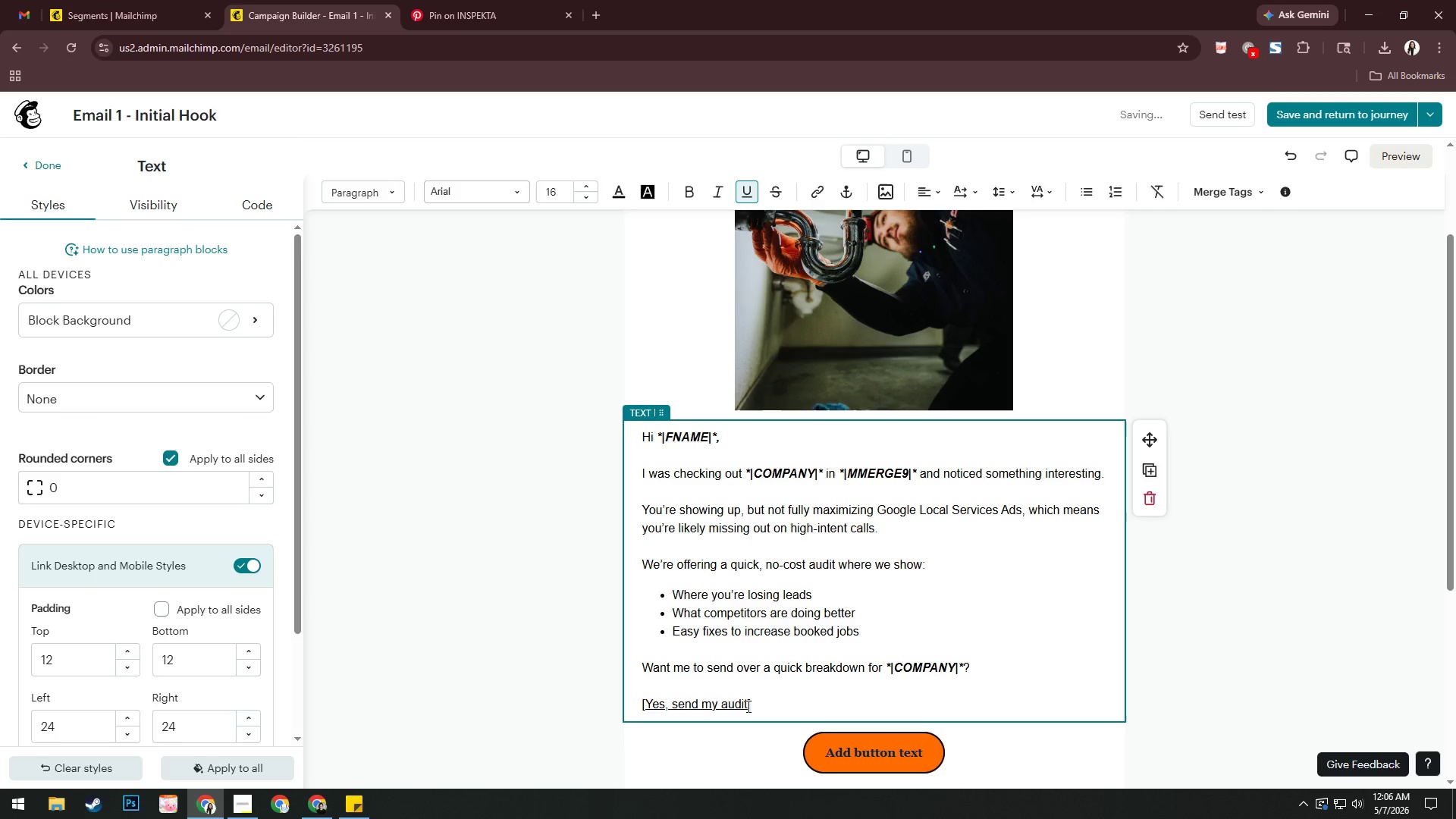 
left_click_drag(start_coordinate=[757, 705], to_coordinate=[640, 700])
 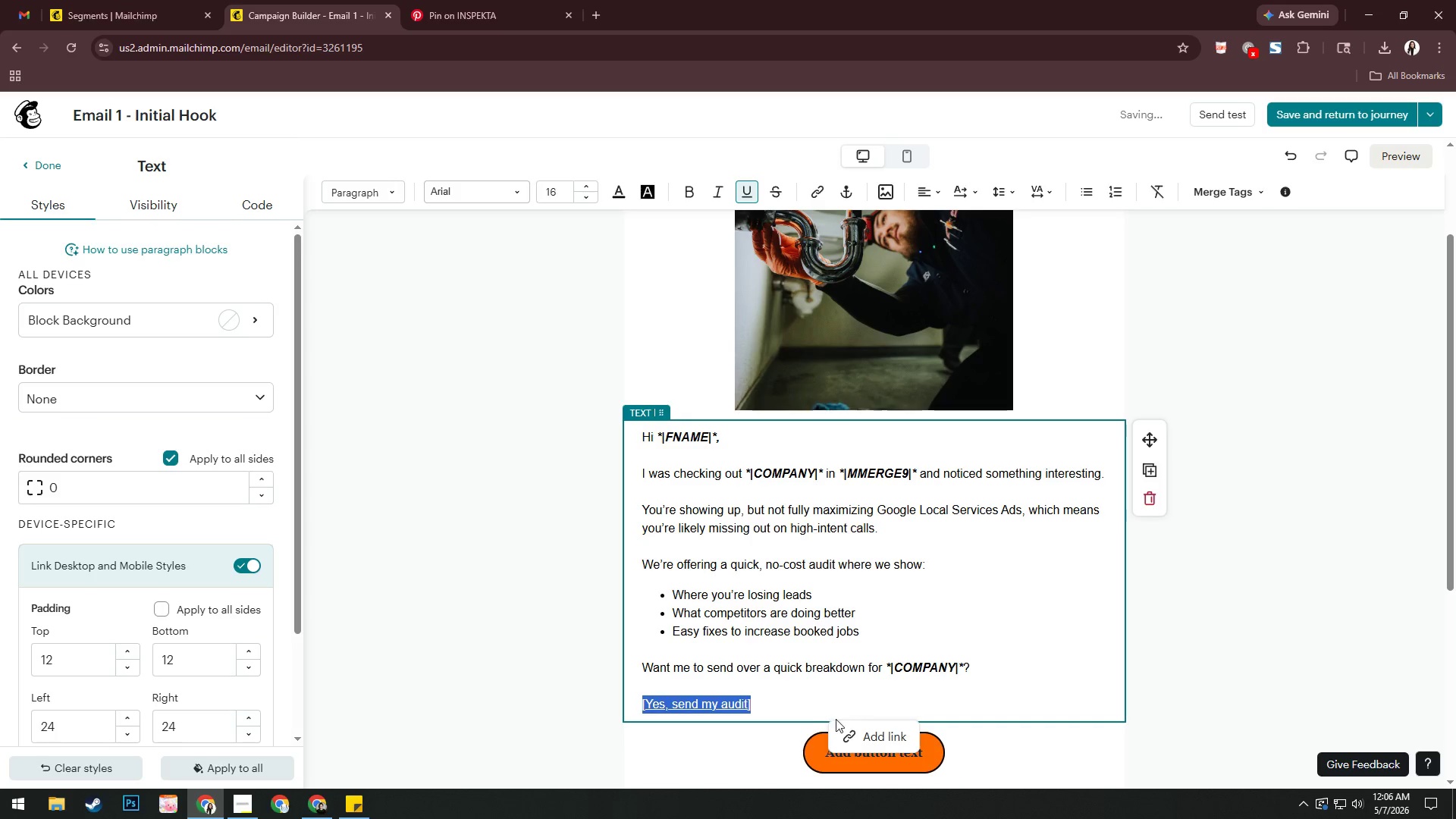 
left_click([846, 729])
 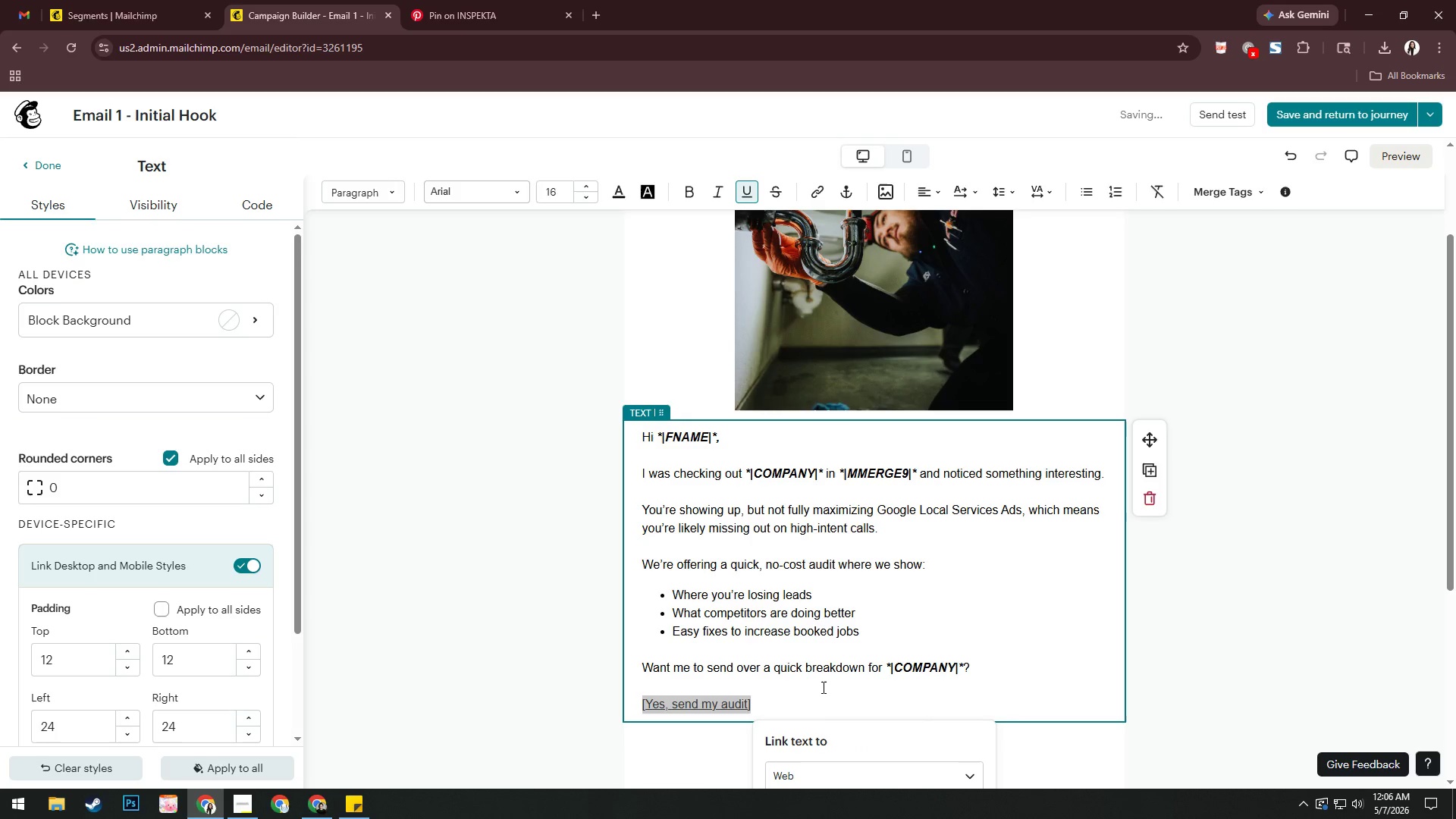 
left_click([821, 686])
 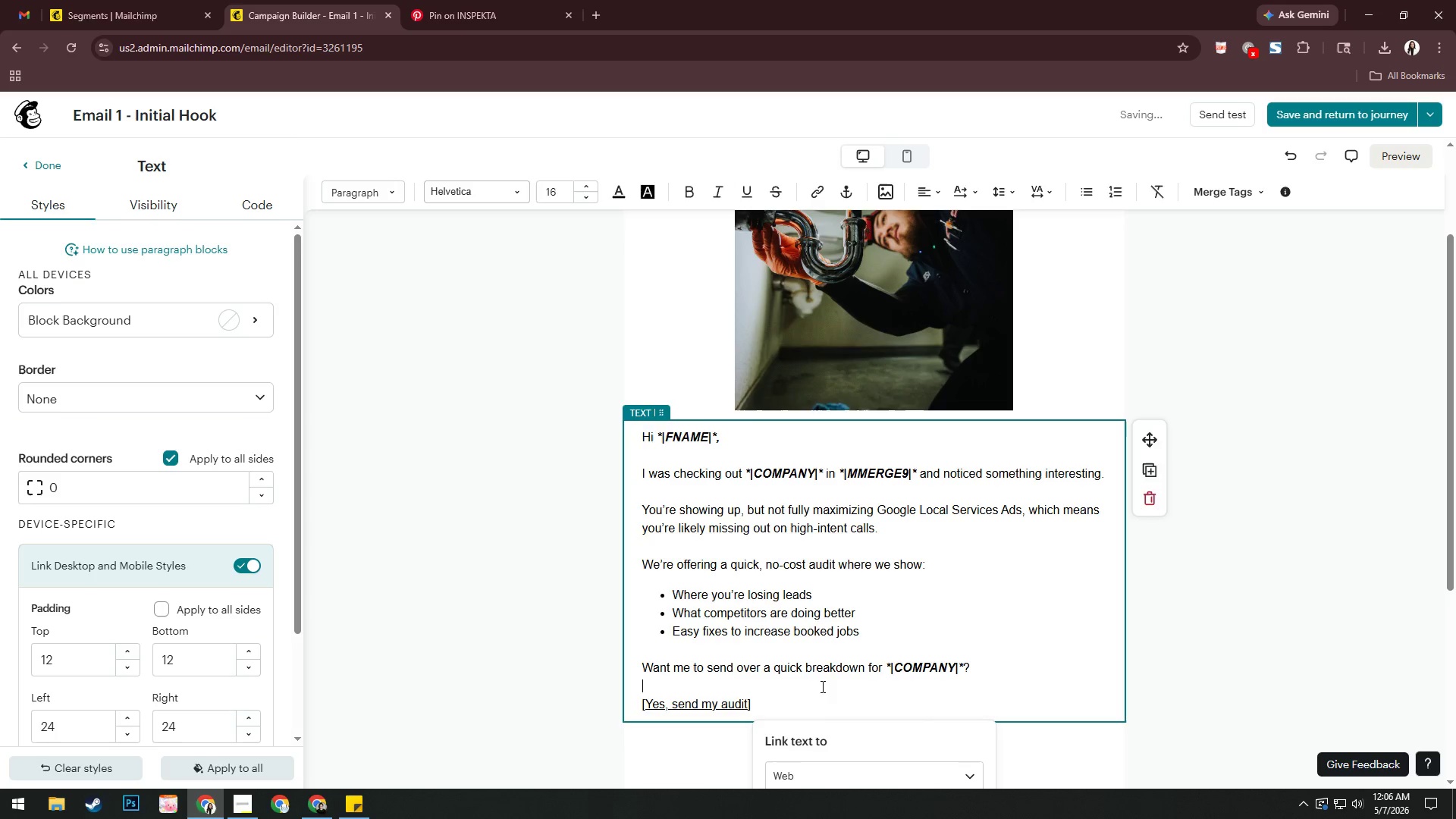 
scroll: coordinate [821, 686], scroll_direction: down, amount: 3.0
 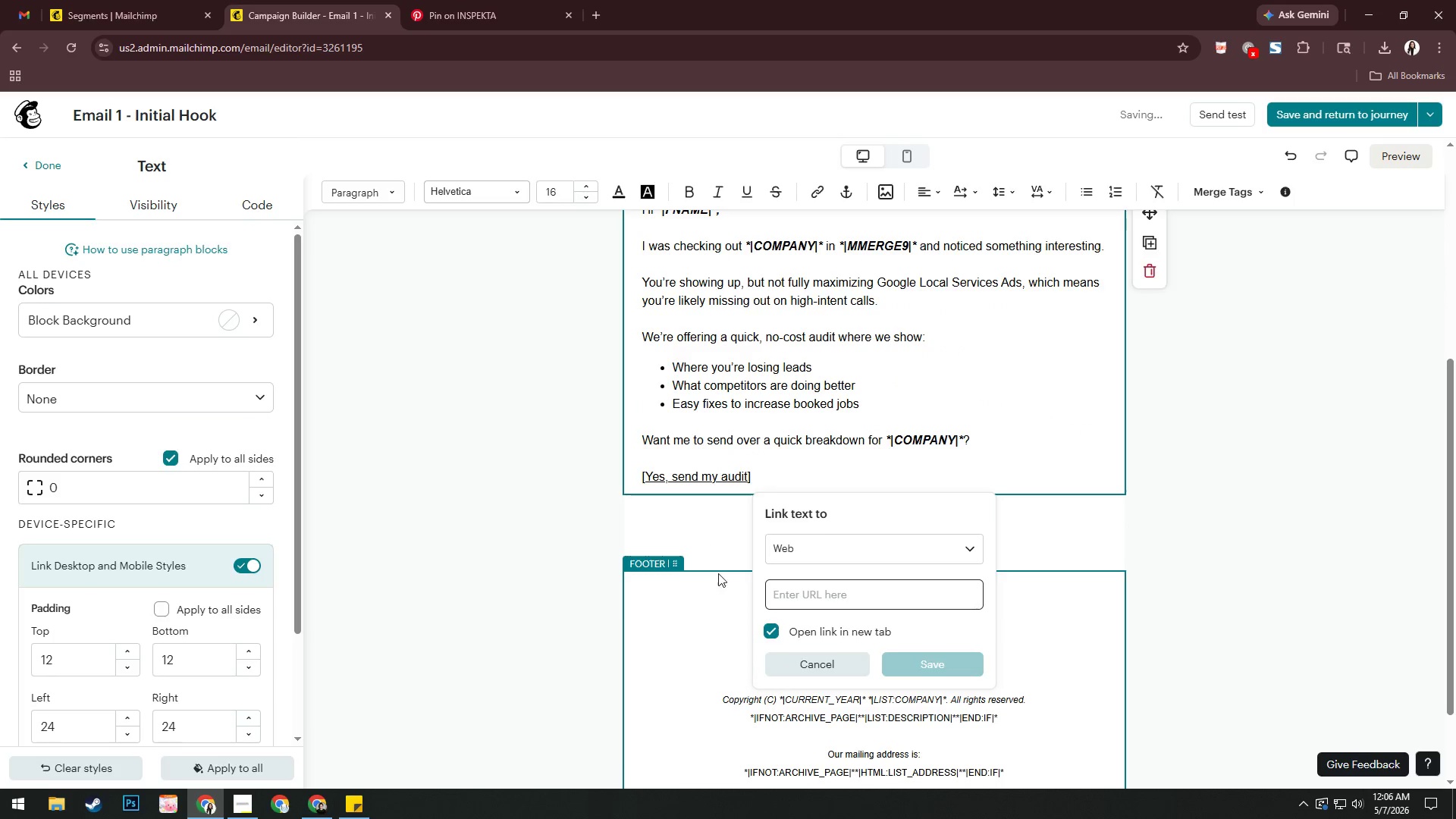 
left_click([717, 573])
 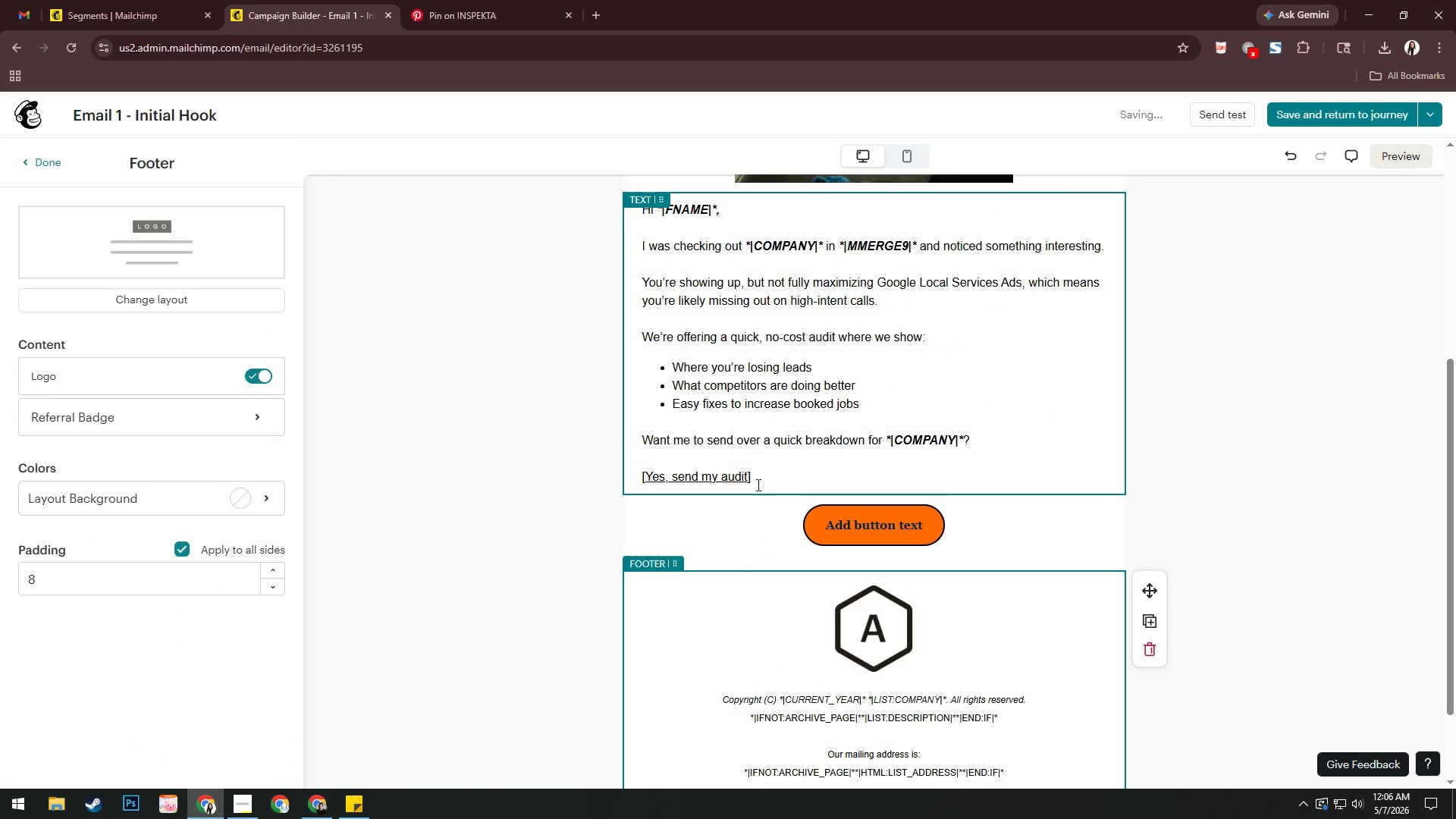 
left_click_drag(start_coordinate=[758, 479], to_coordinate=[634, 481])
 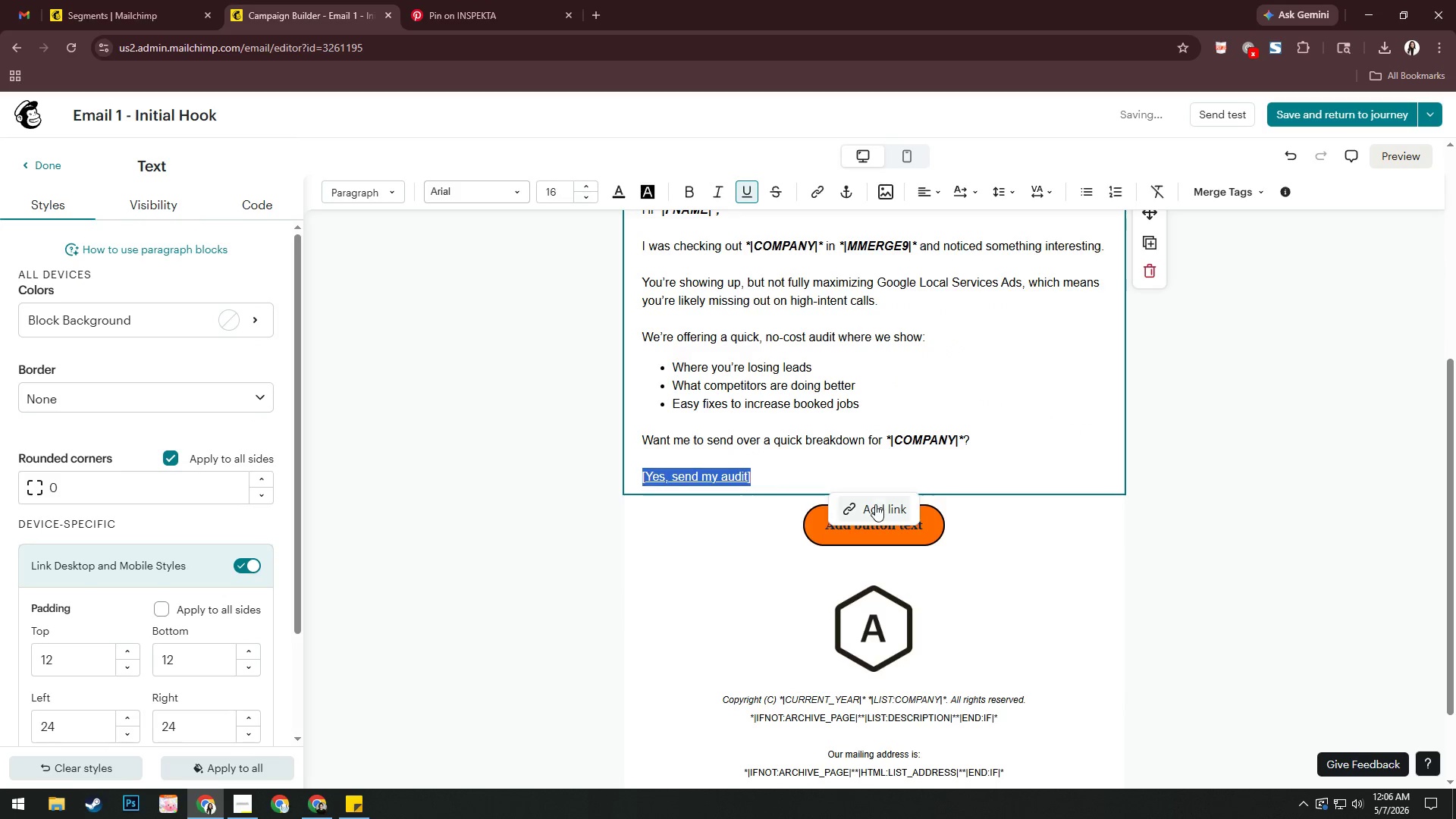 
left_click([872, 506])
 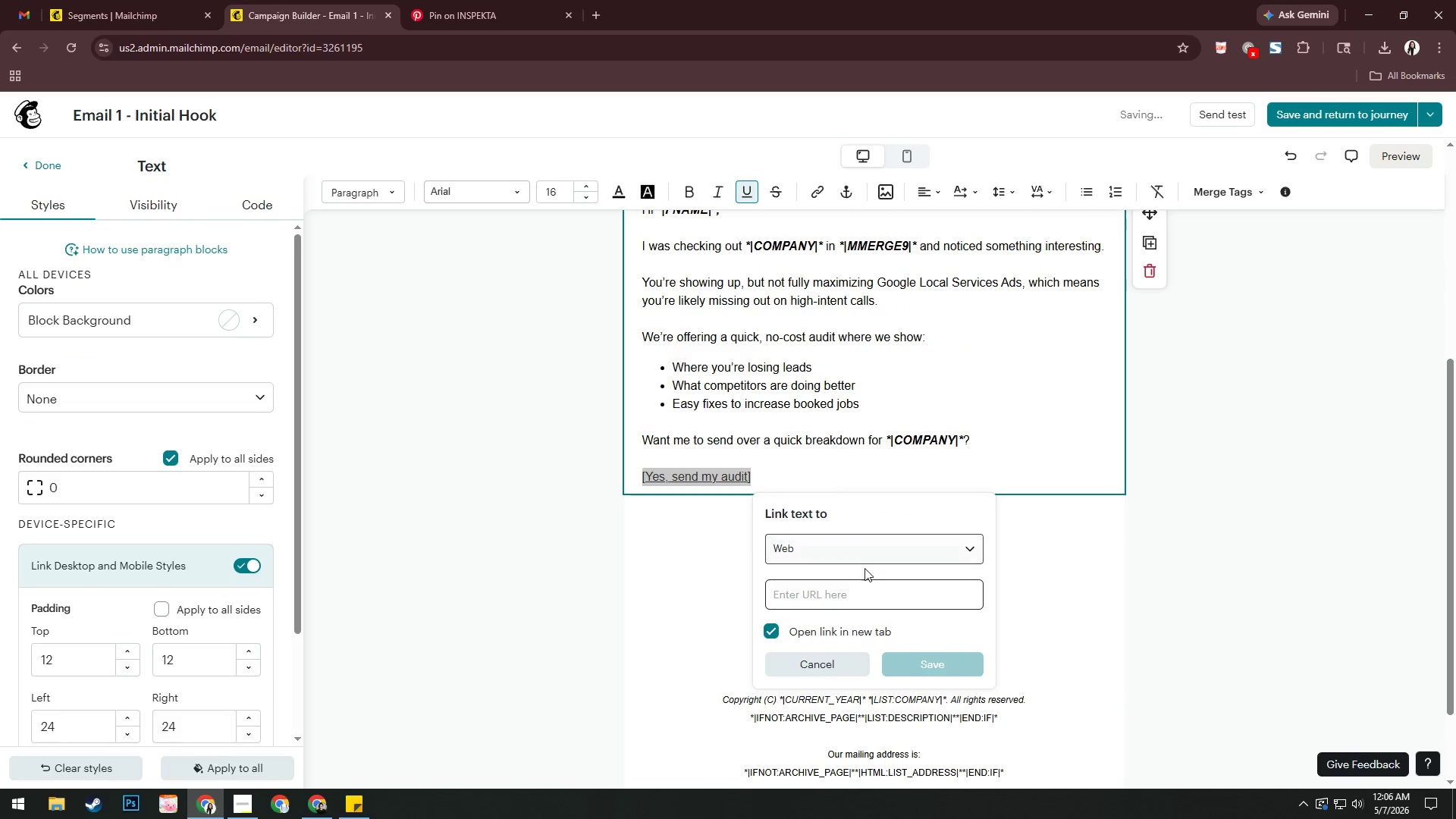 
left_click([855, 599])
 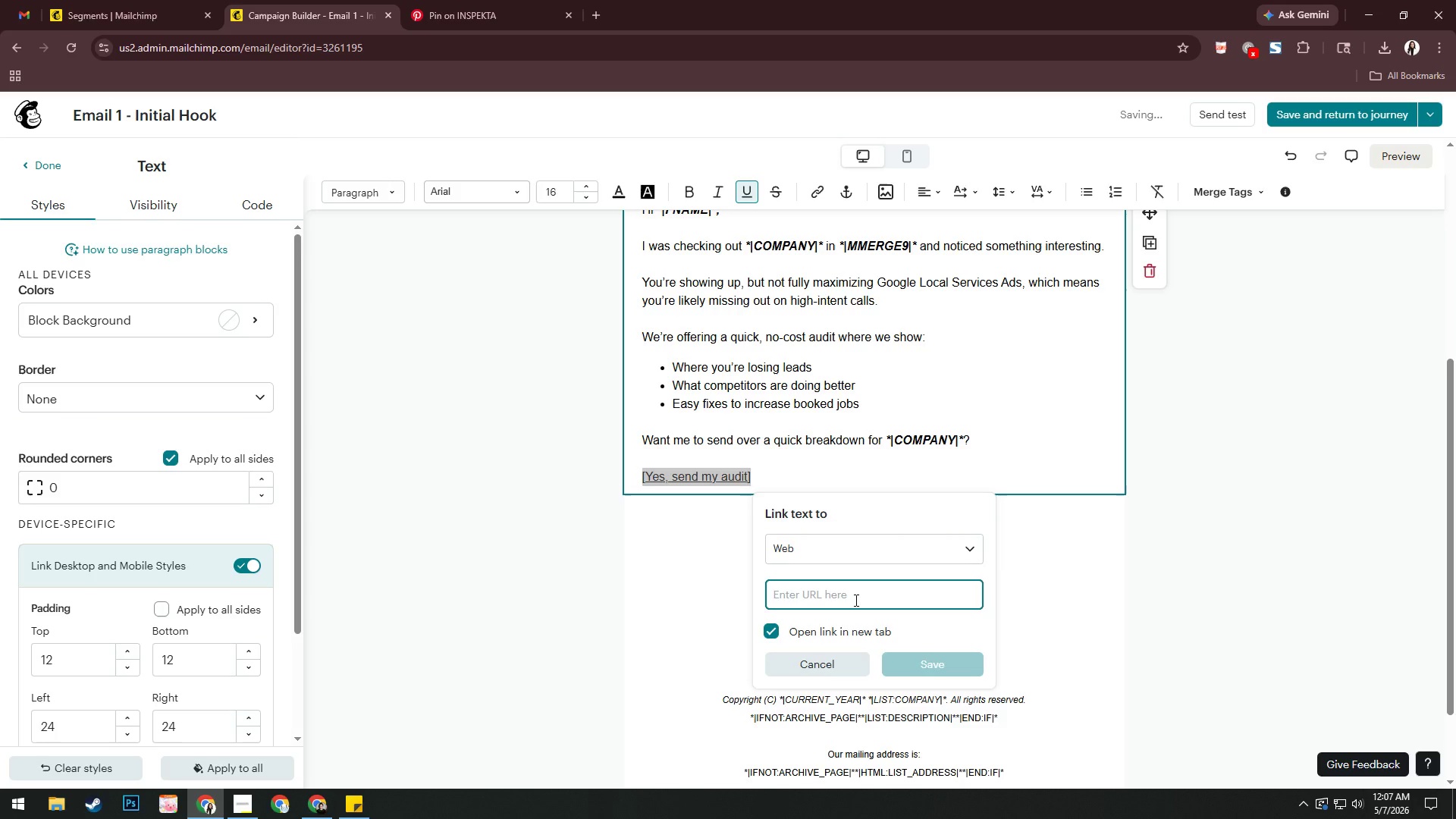 
type(sampleonly)
key(Backspace)
key(Backspace)
key(Backspace)
key(Backspace)
type(/)
key(Backspace)
type(.only)
 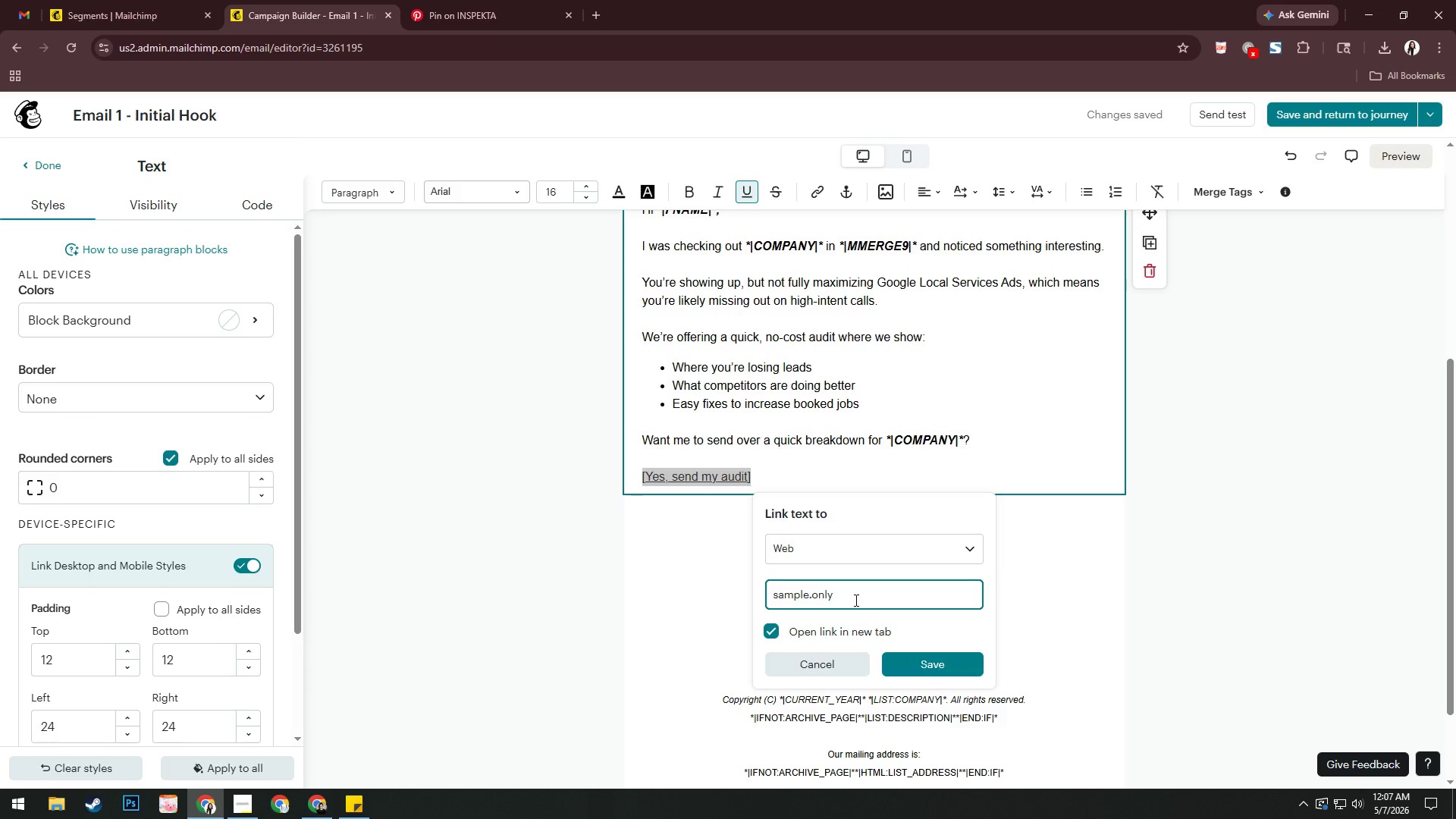 
key(Enter)
 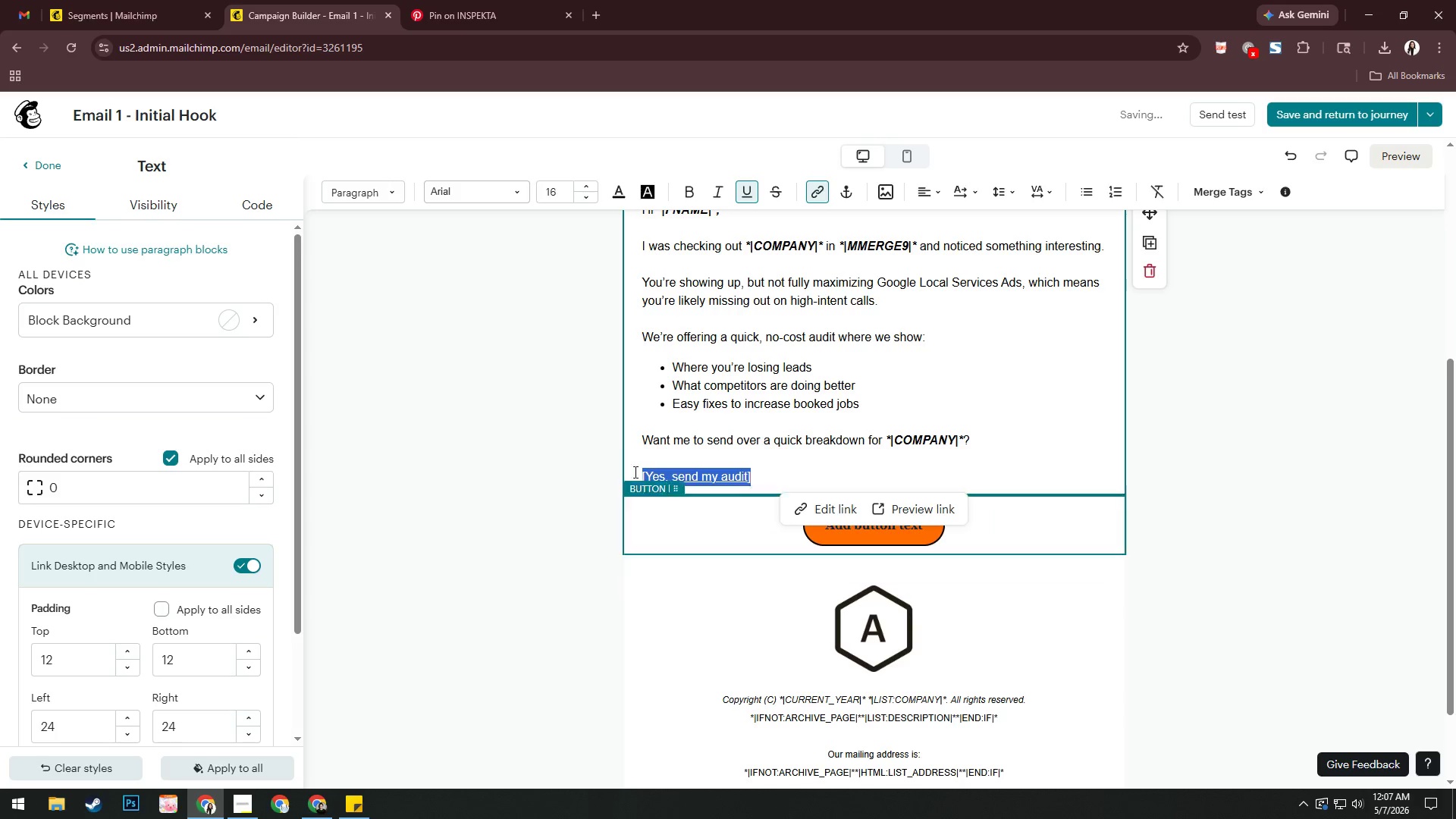 
left_click([588, 444])
 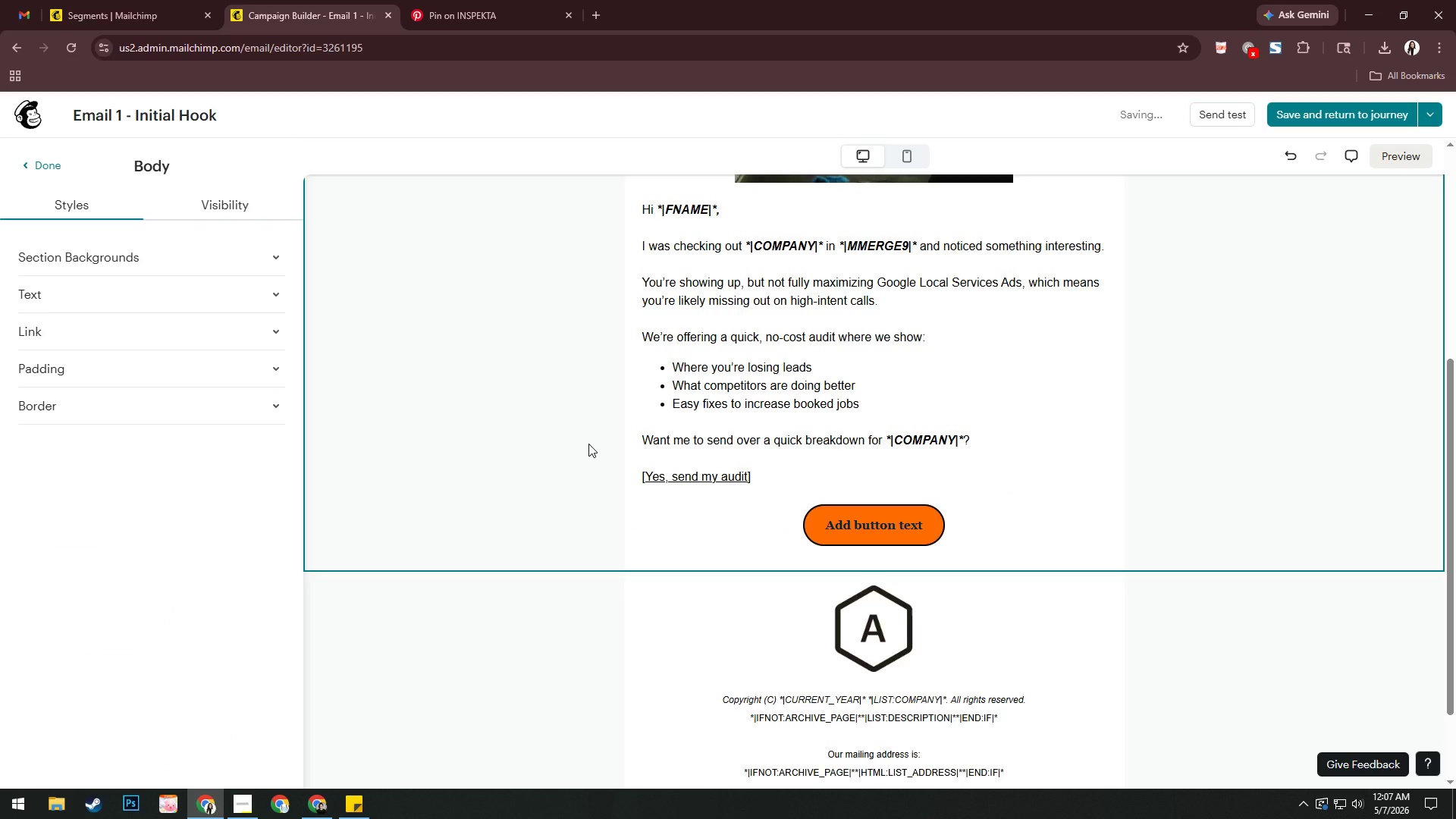 
key(Alt+AltLeft)
 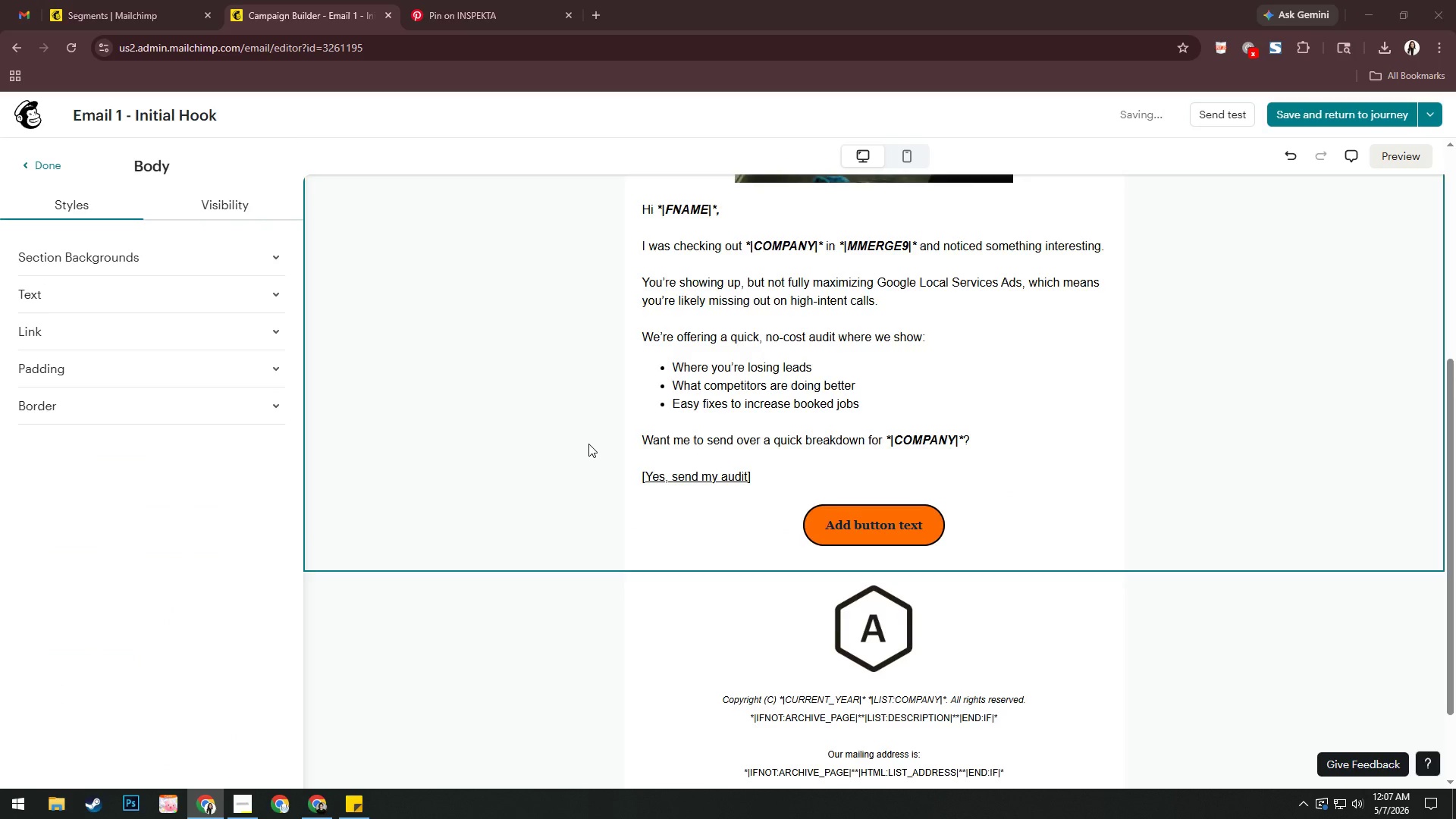 
key(Alt+Tab)